 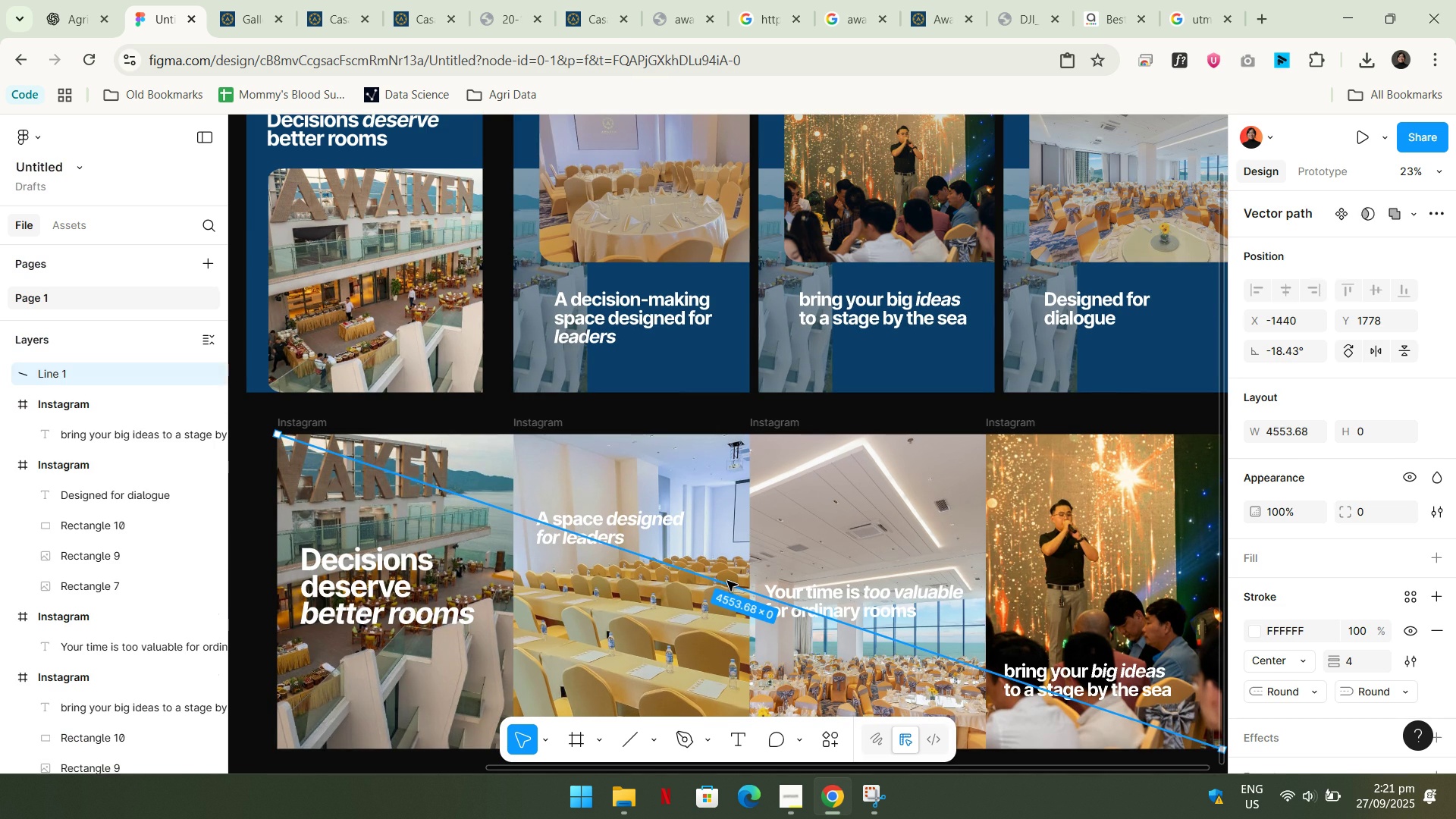 
scroll: coordinate [727, 581], scroll_direction: down, amount: 3.0
 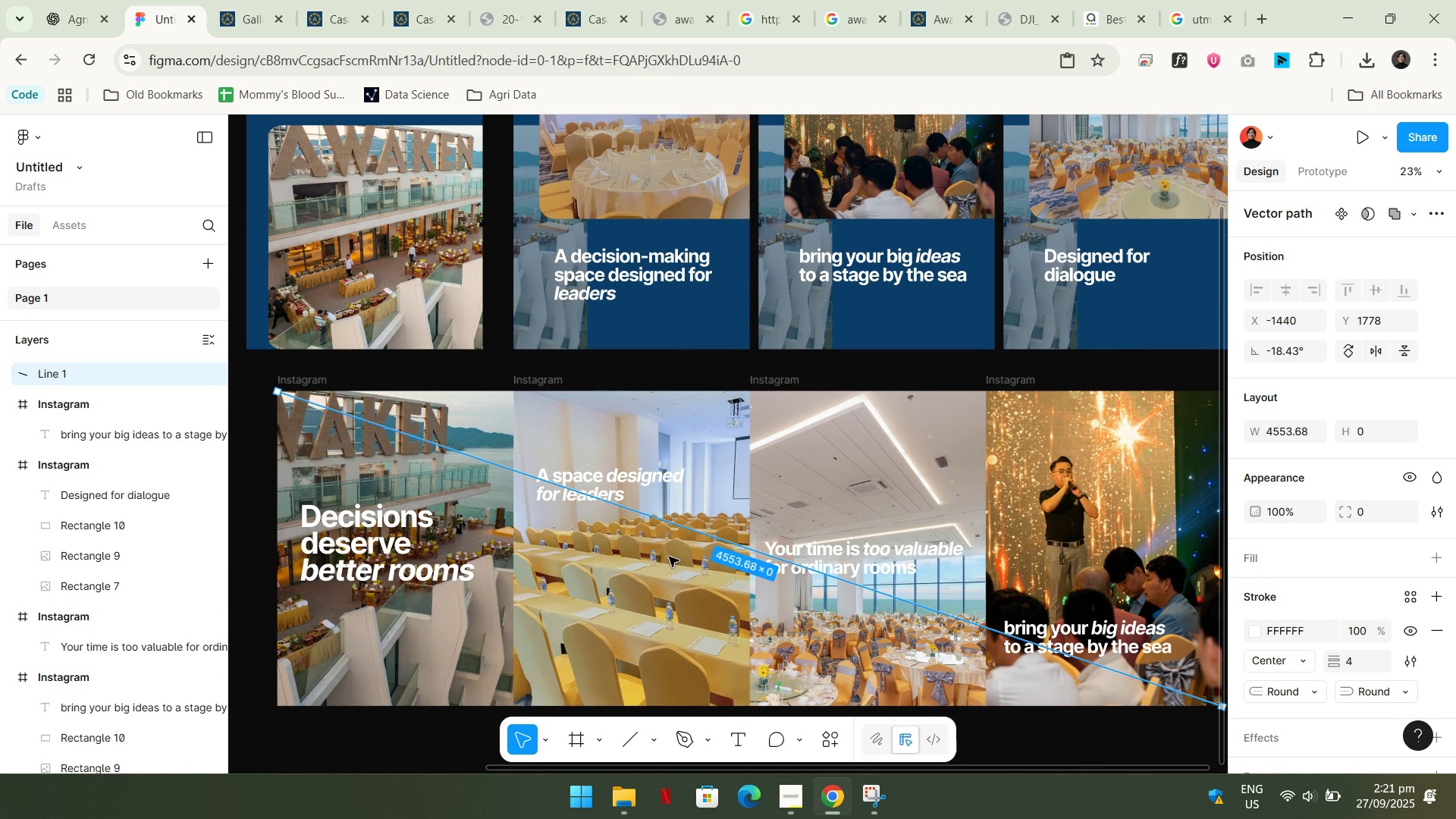 
key(Control+ControlLeft)
 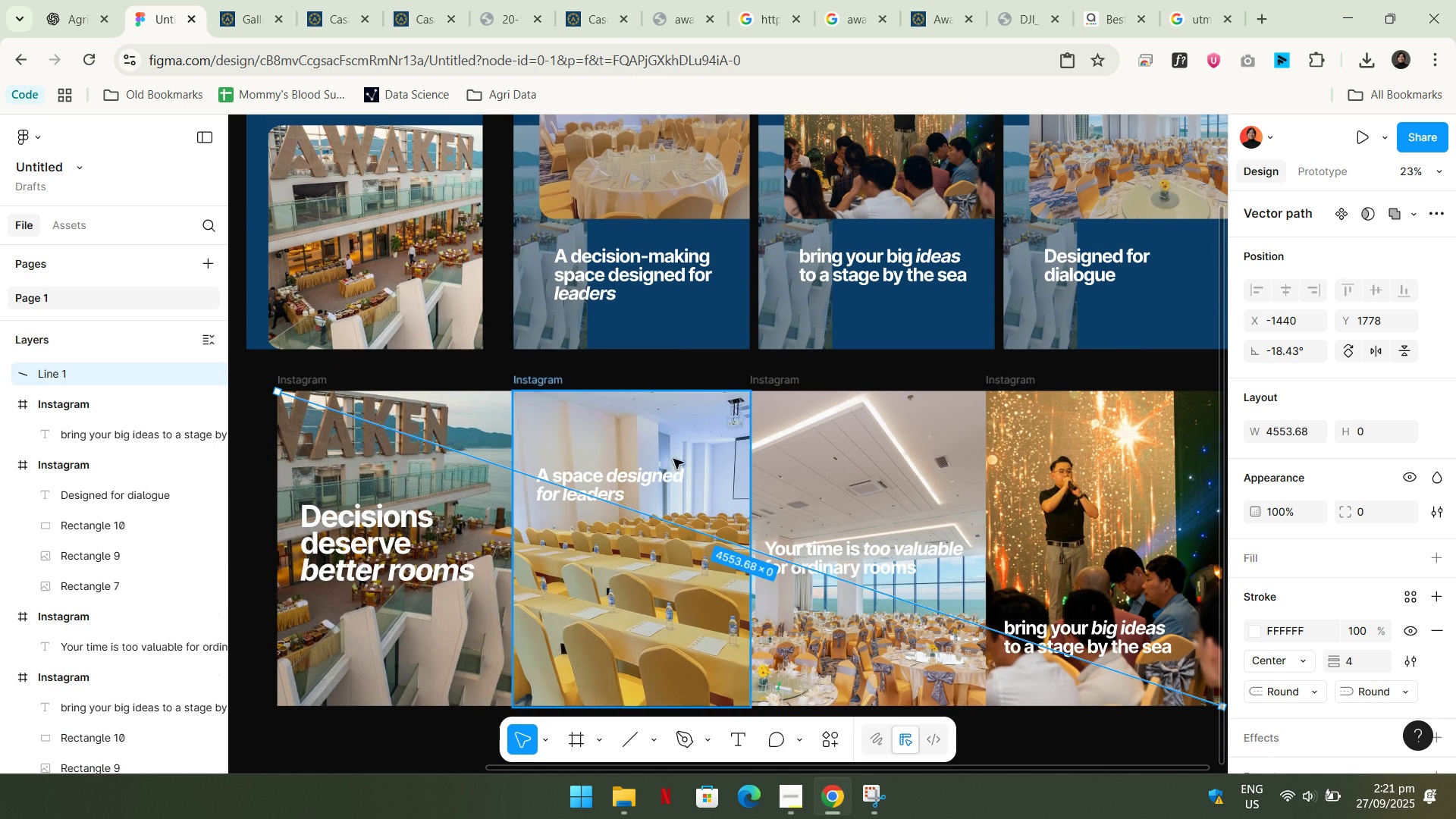 
key(Control+C)
 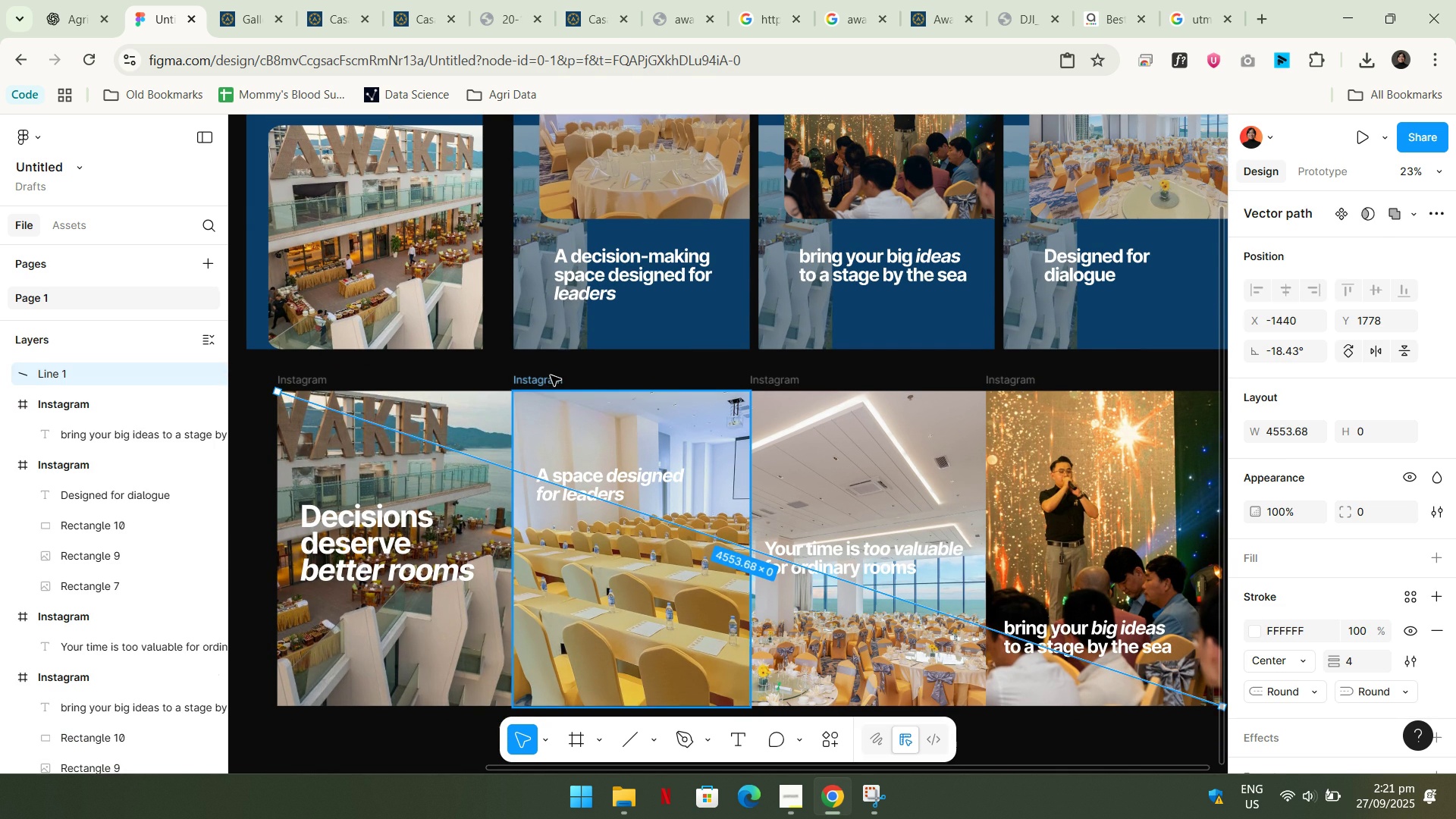 
left_click([551, 375])
 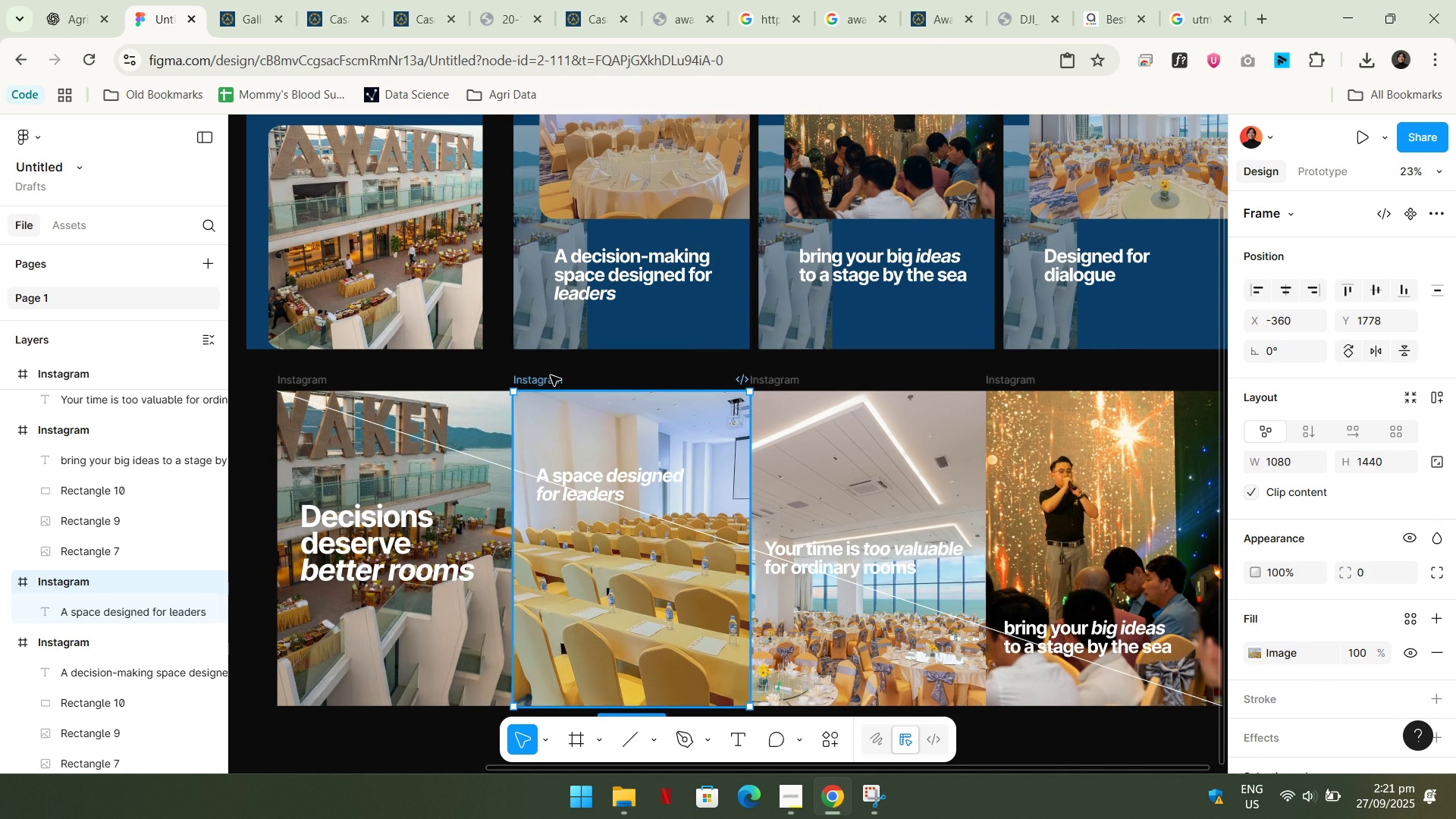 
key(Control+ControlLeft)
 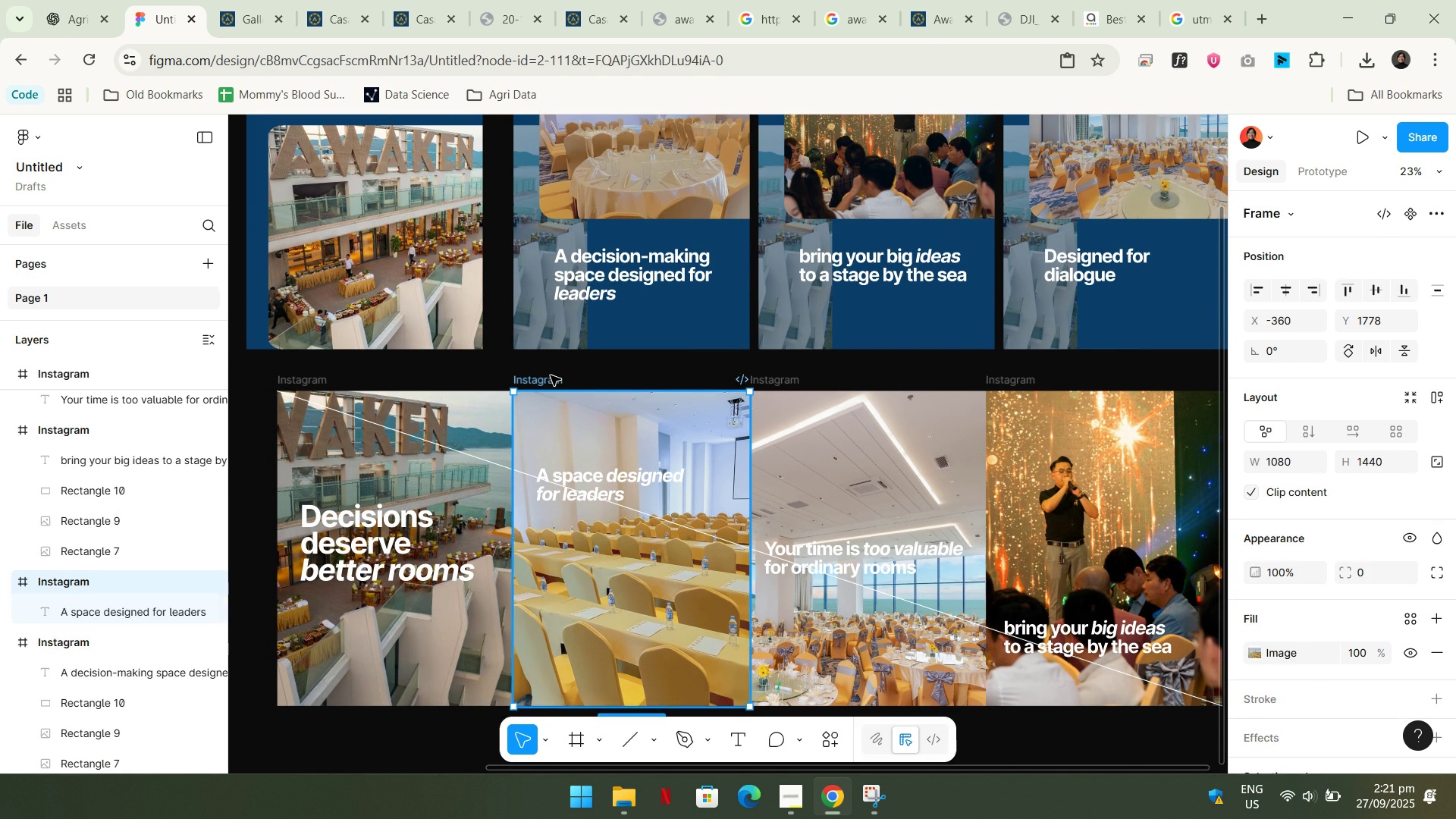 
key(Control+V)
 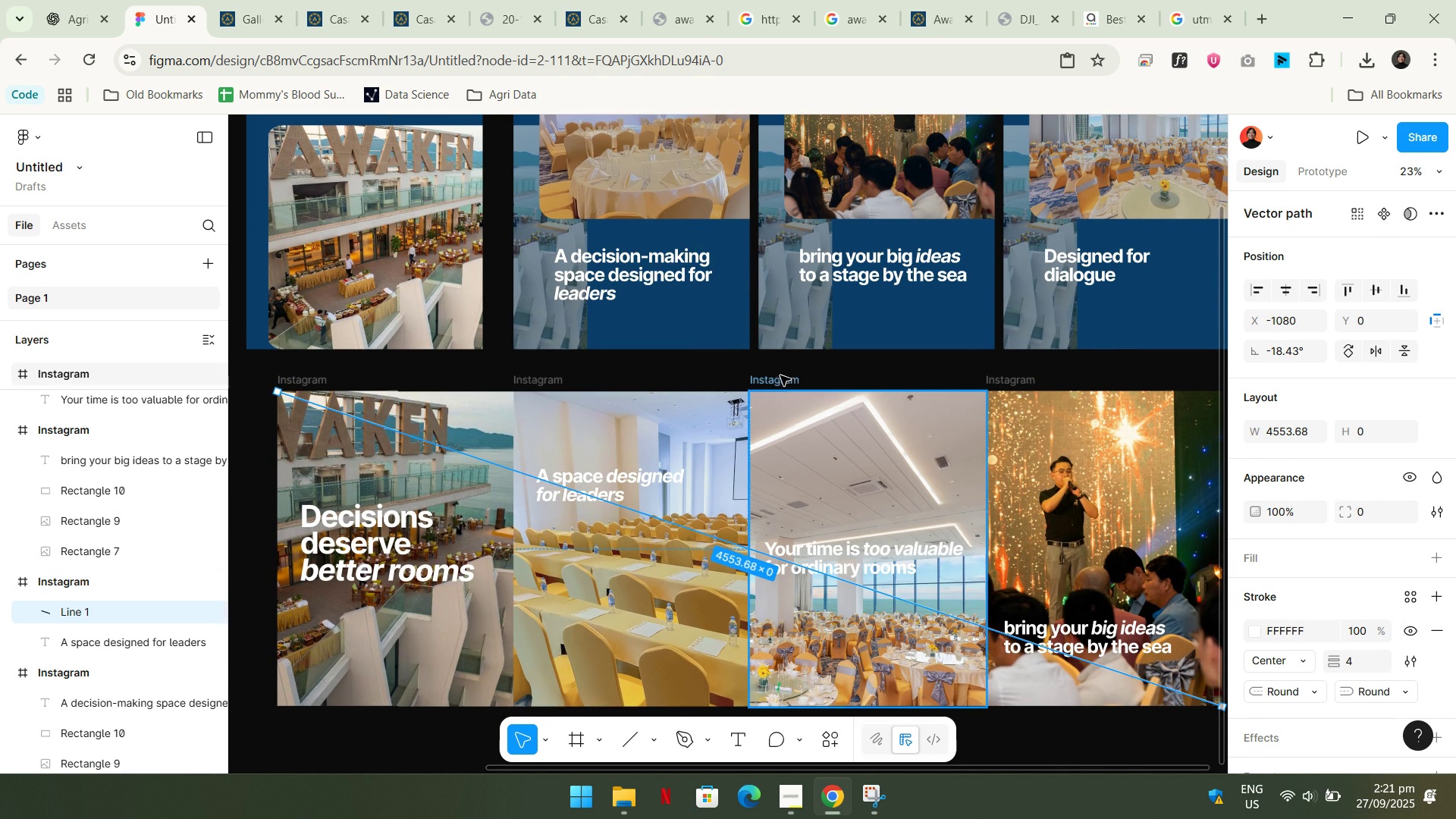 
left_click([777, 375])
 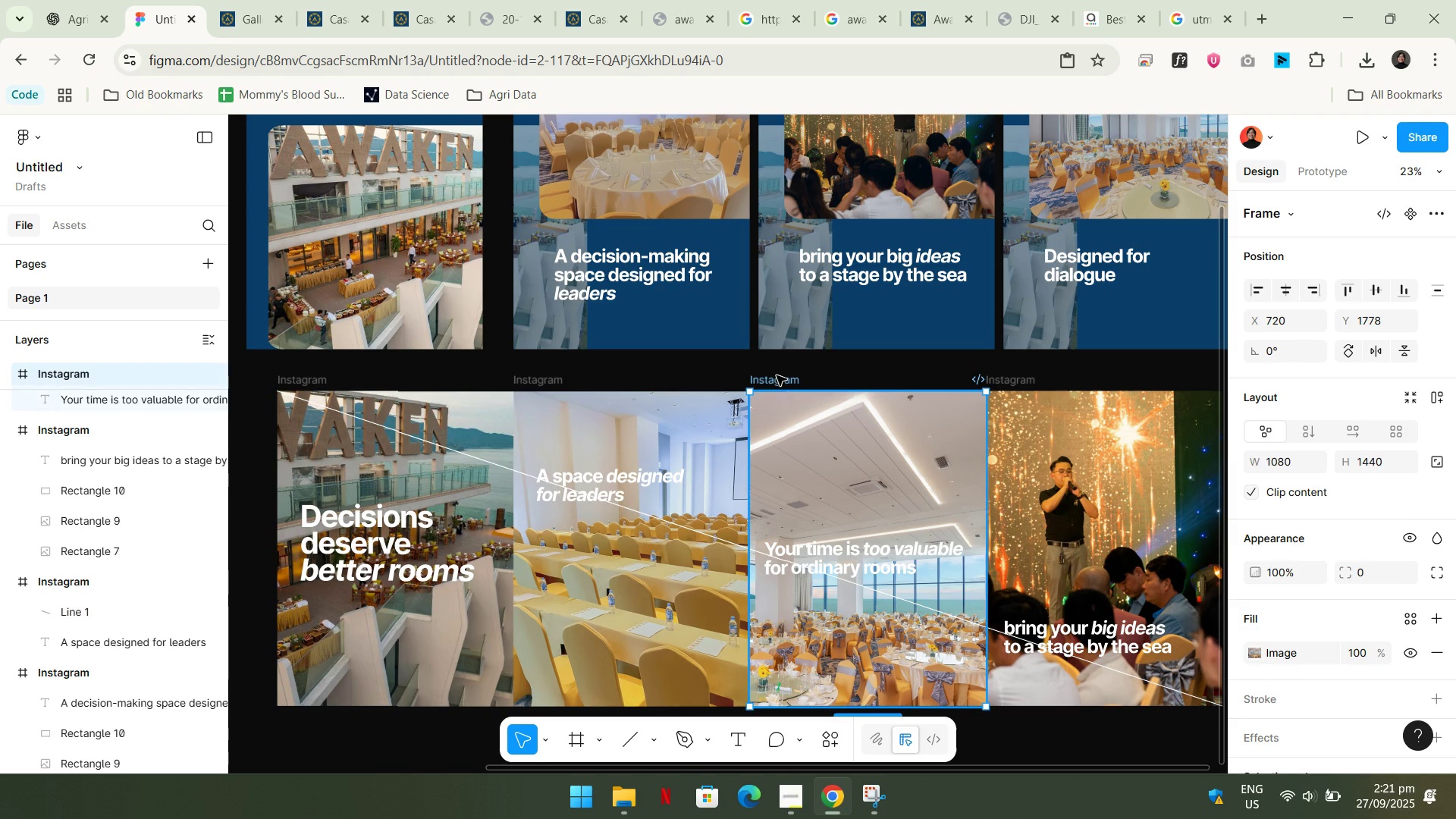 
key(Control+ControlLeft)
 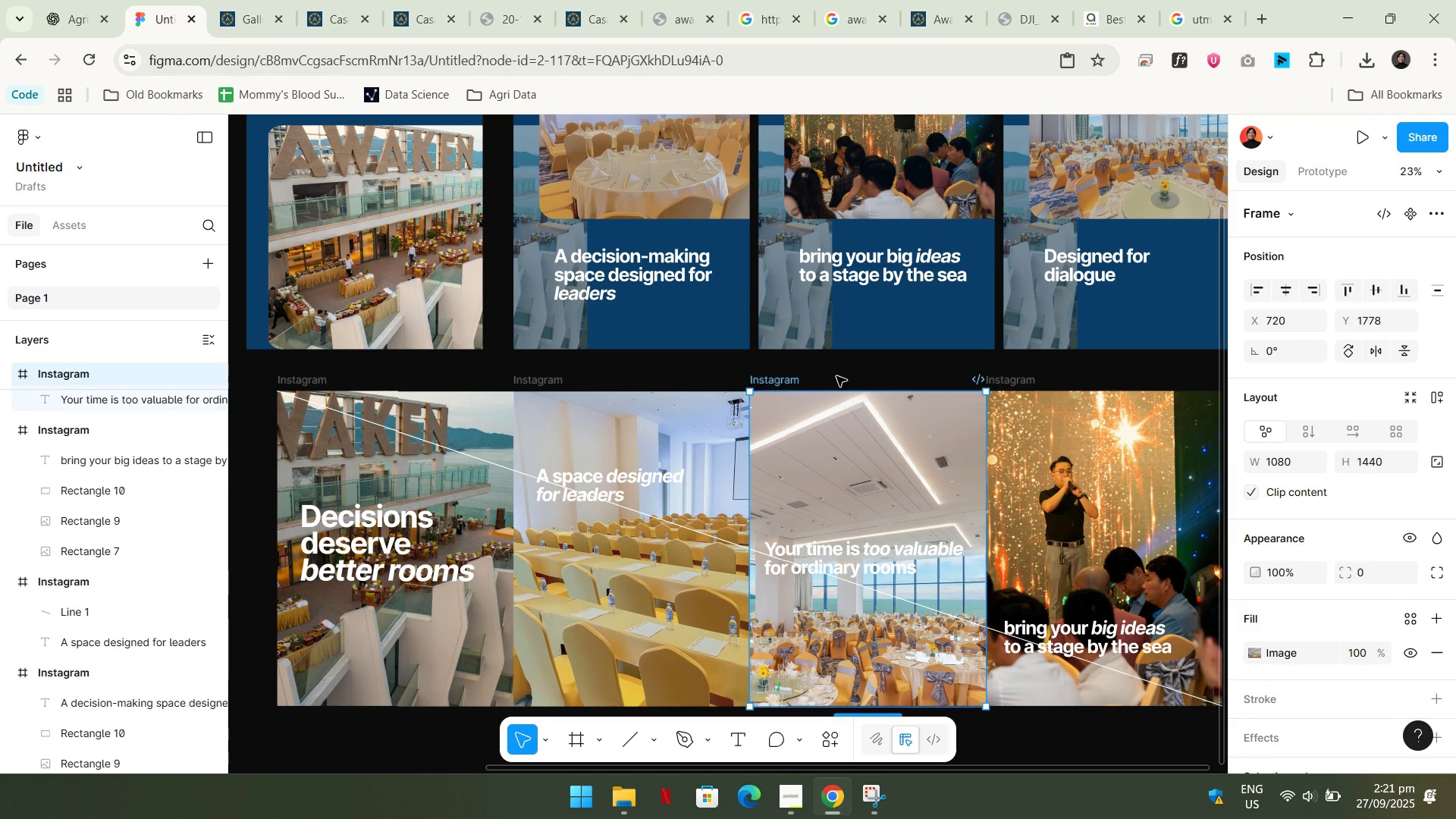 
key(Control+V)
 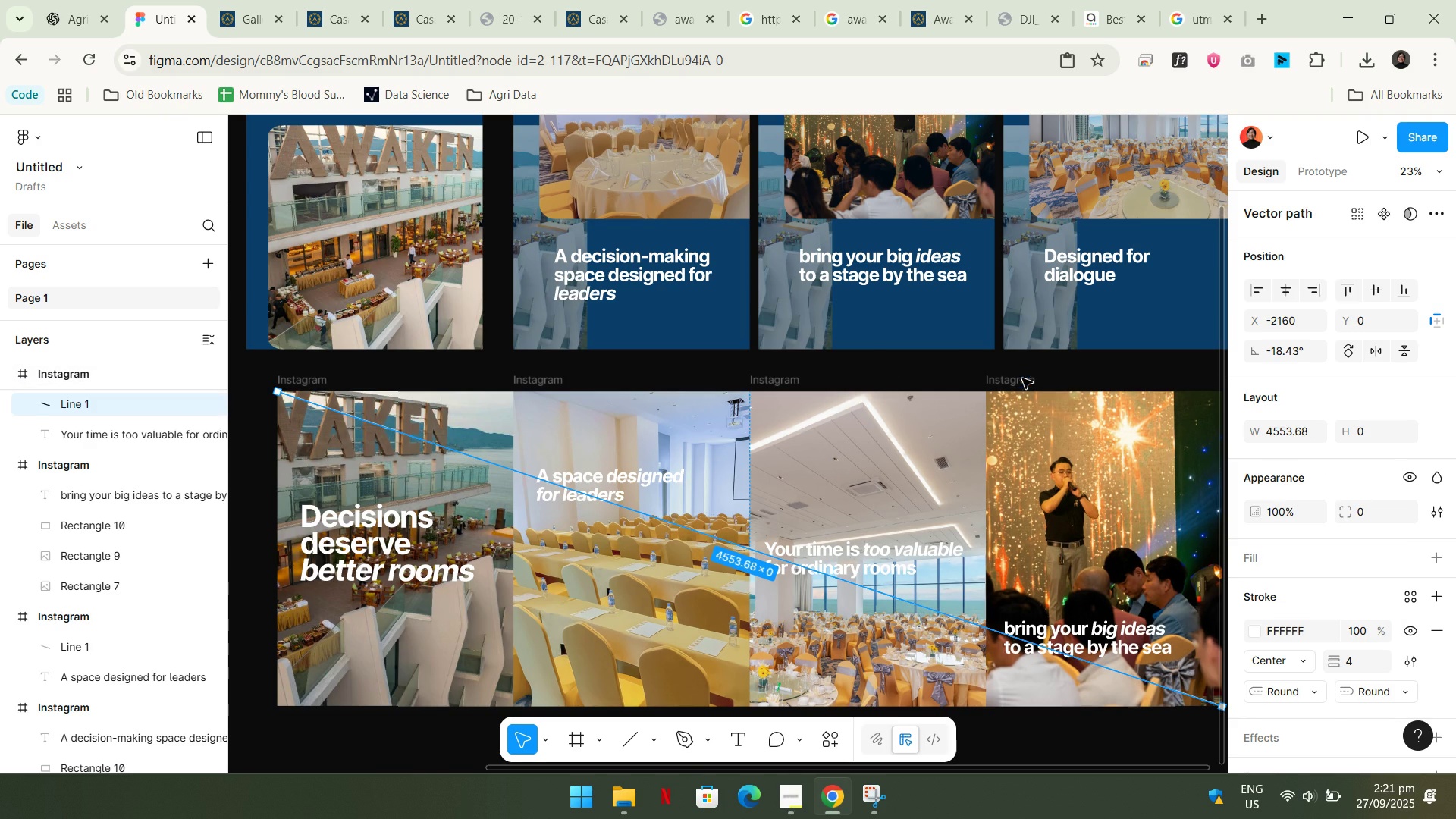 
left_click([1024, 381])
 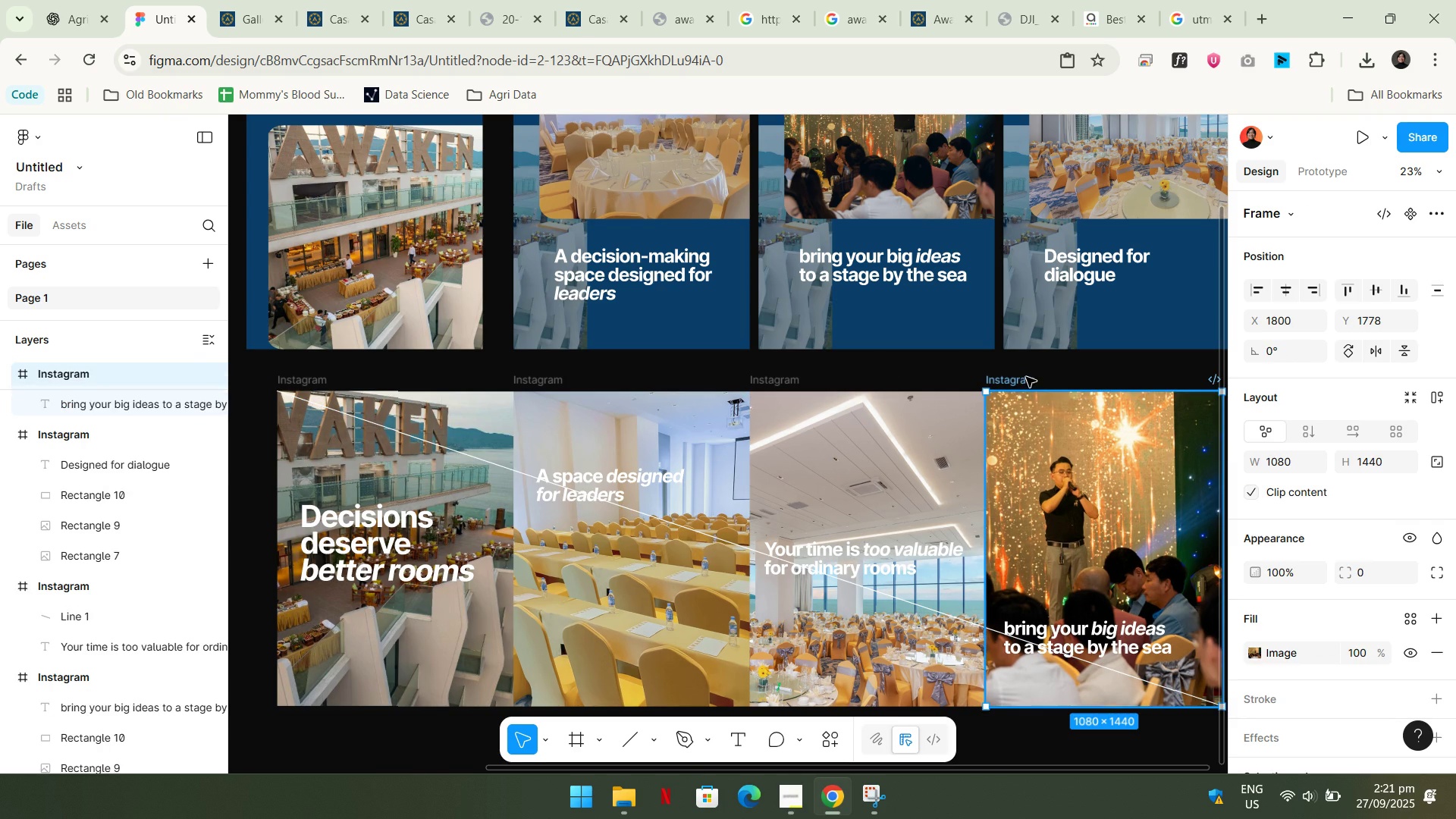 
key(Control+ControlLeft)
 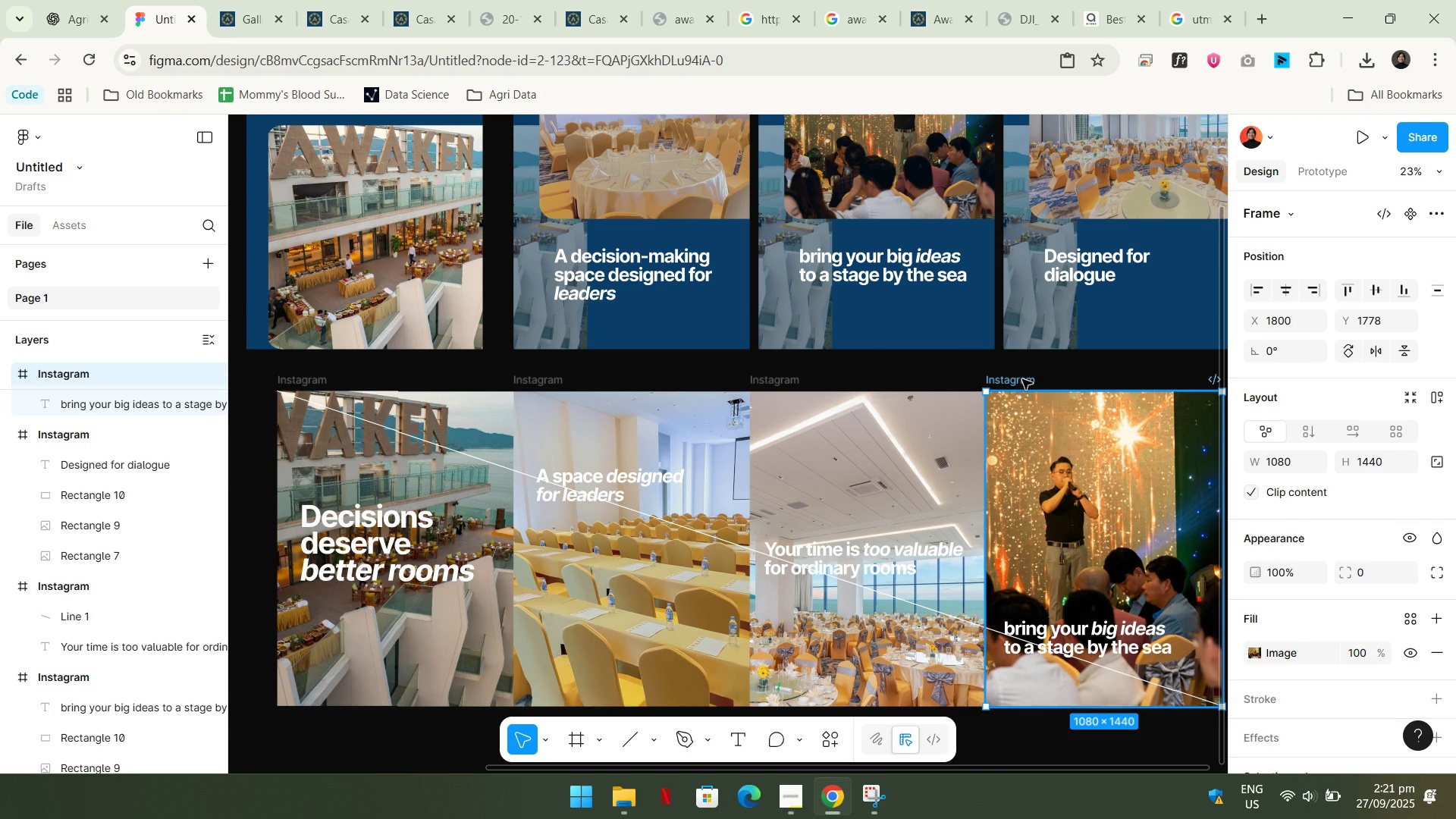 
key(Control+V)
 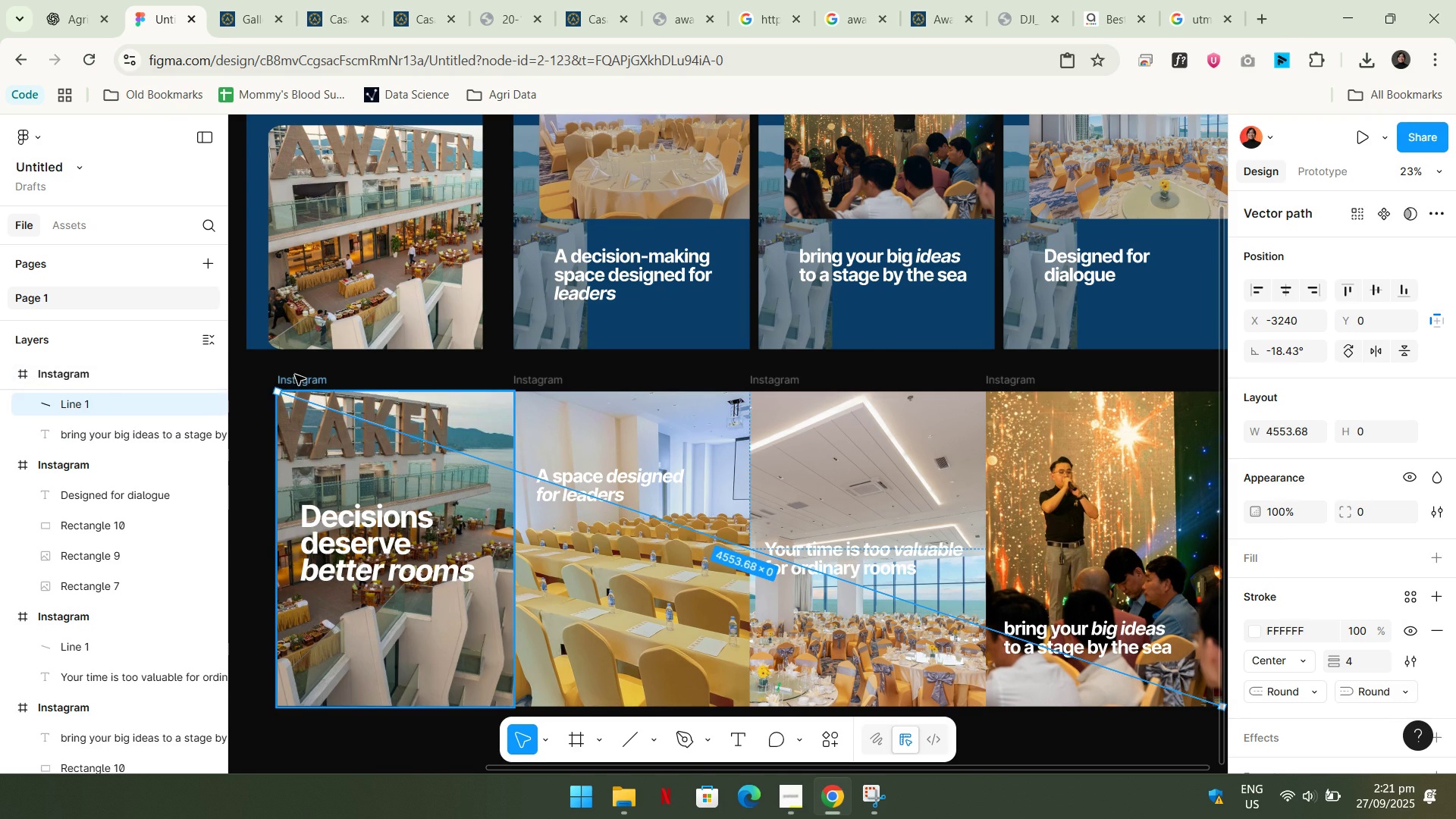 
left_click([297, 375])
 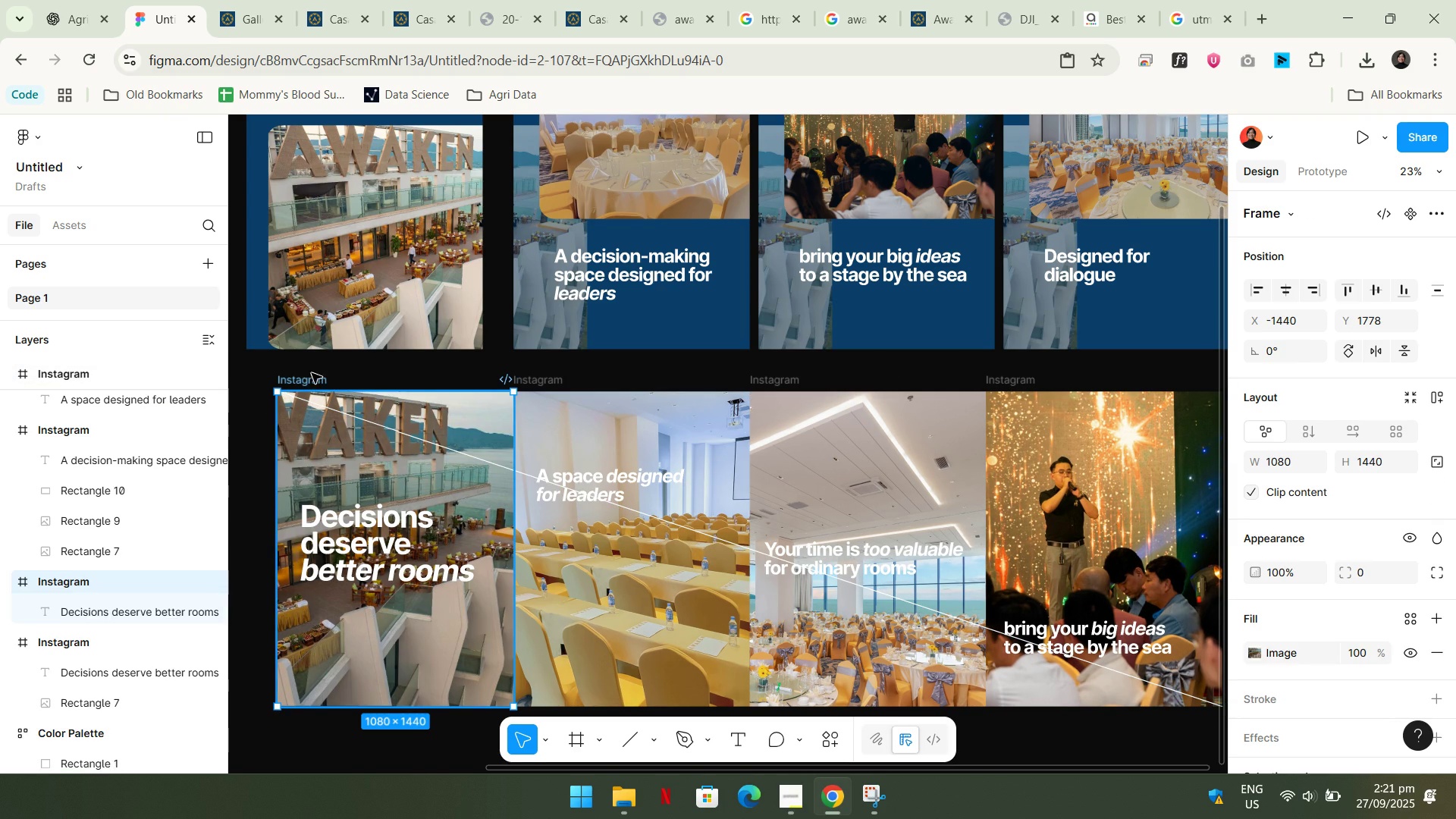 
key(Control+ControlLeft)
 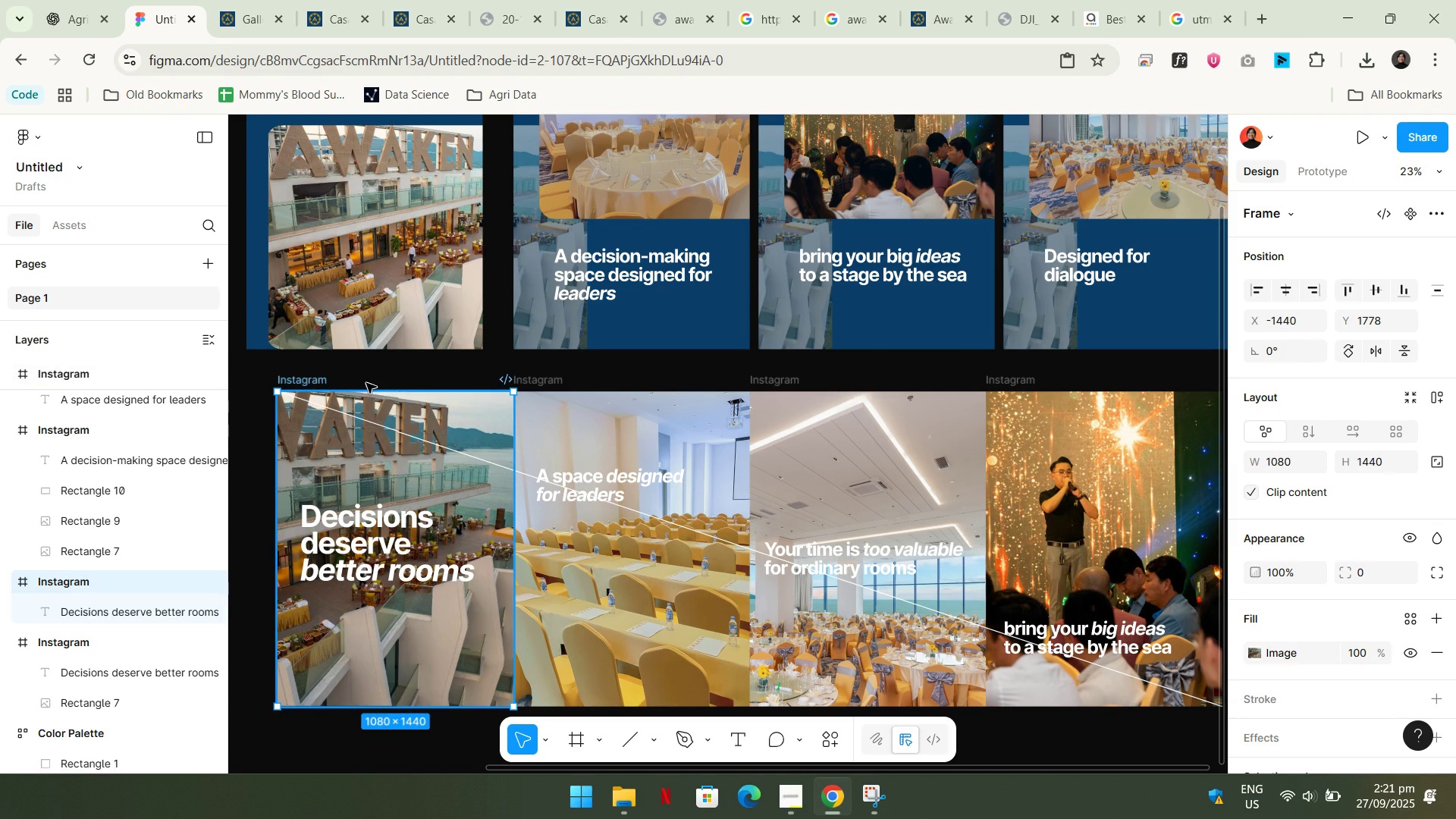 
key(Control+V)
 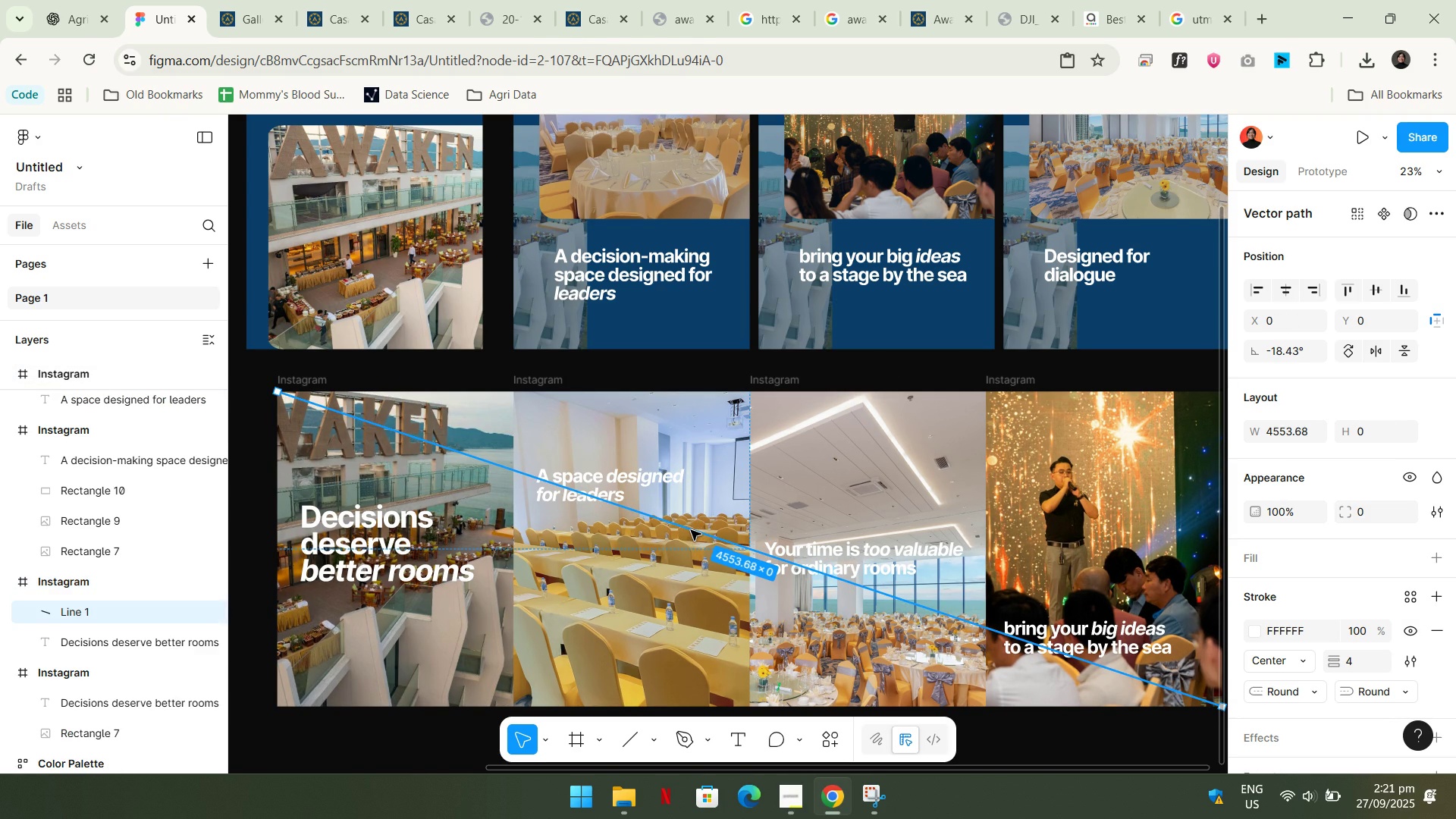 
left_click([691, 530])
 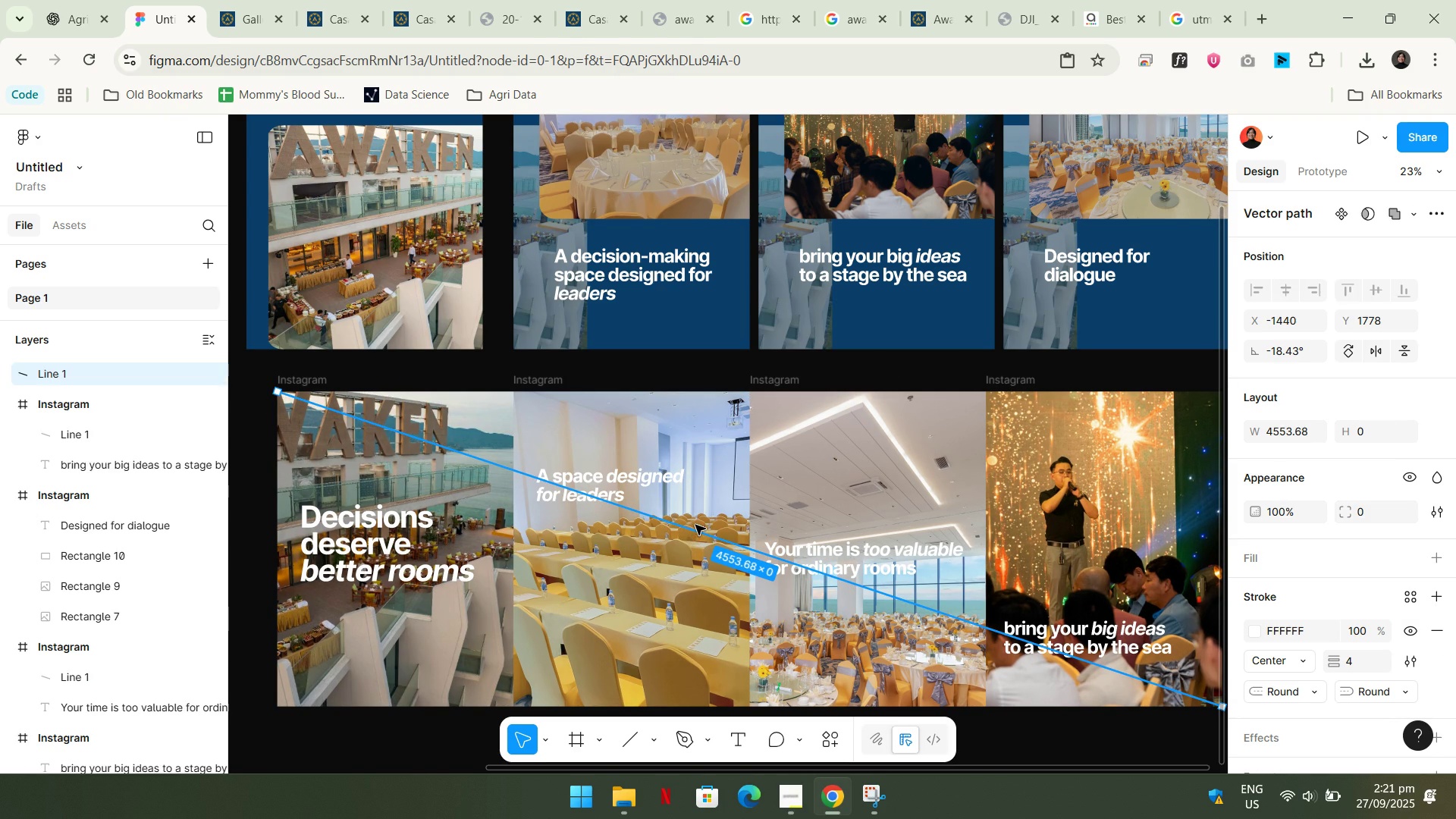 
key(Backspace)
 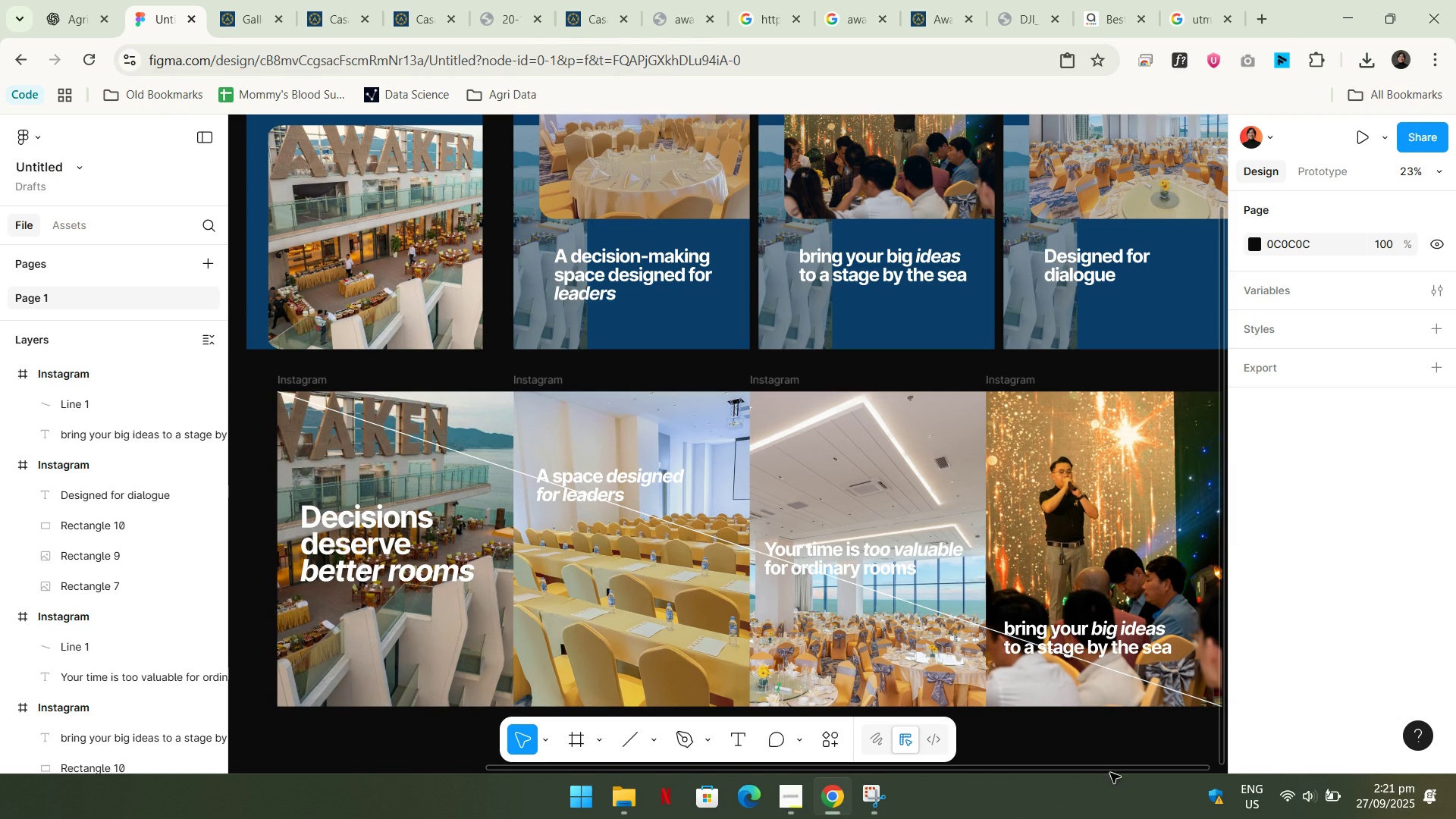 
left_click([1109, 764])